 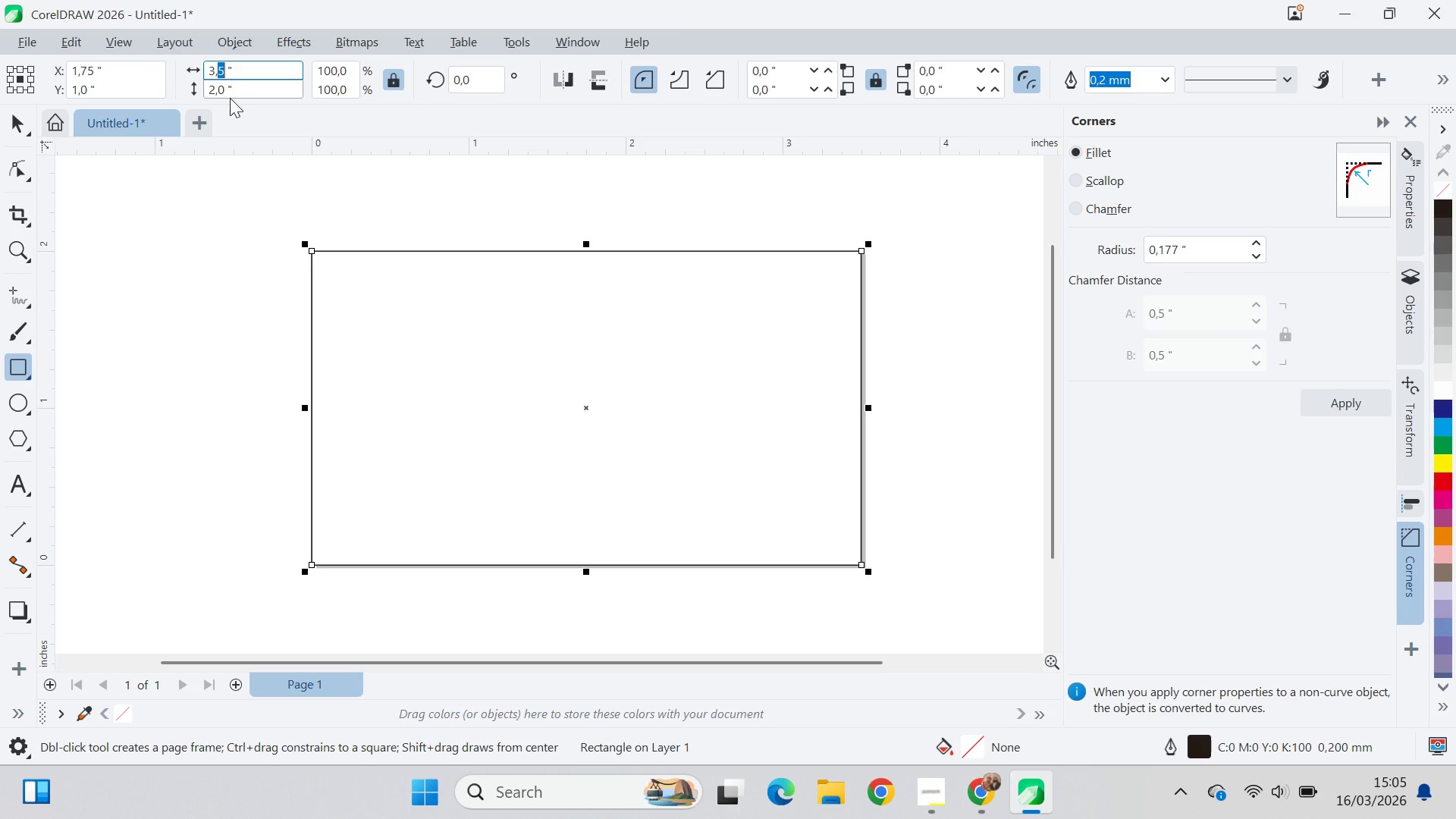 
type(475)
 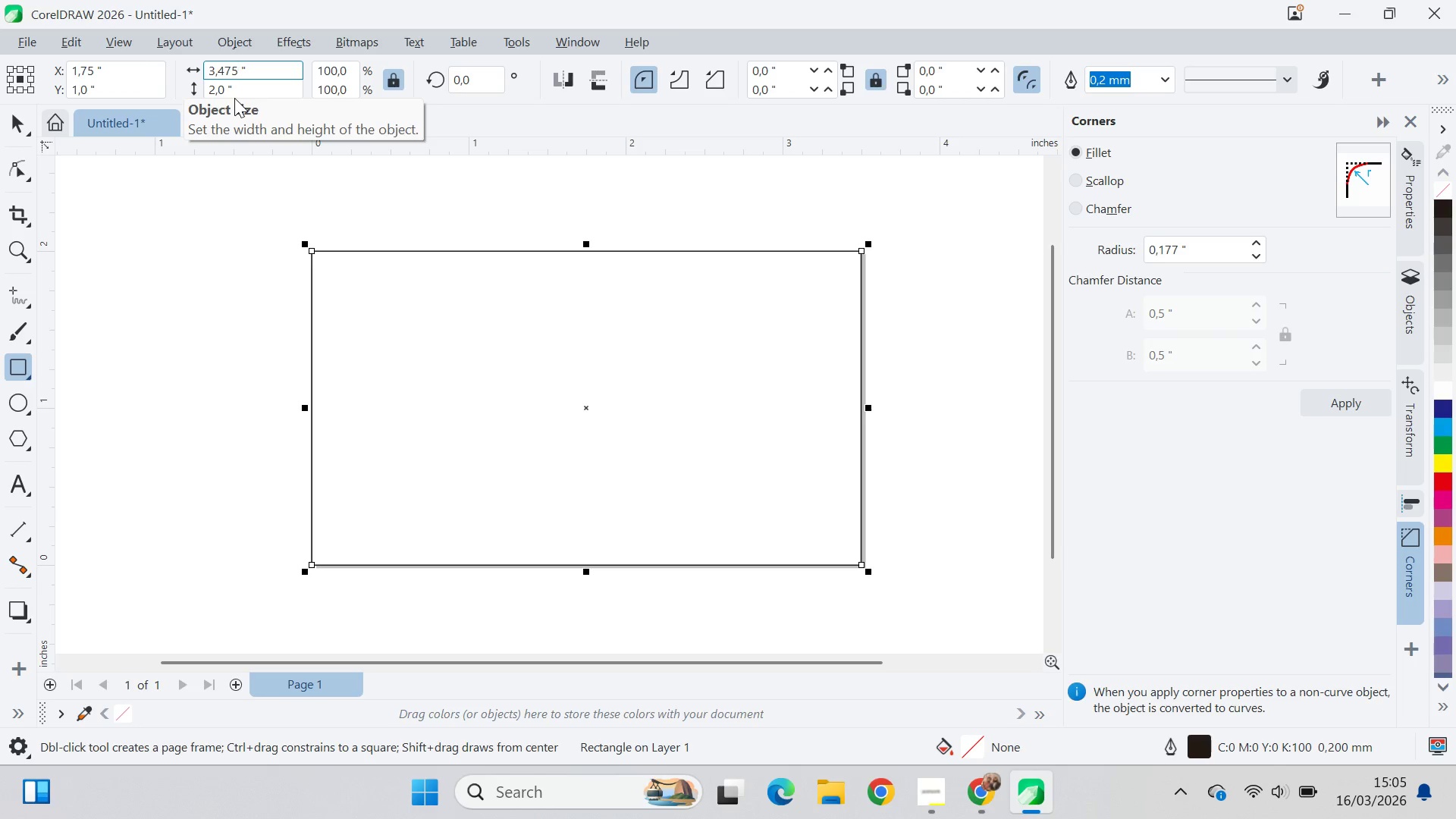 
key(Enter)
 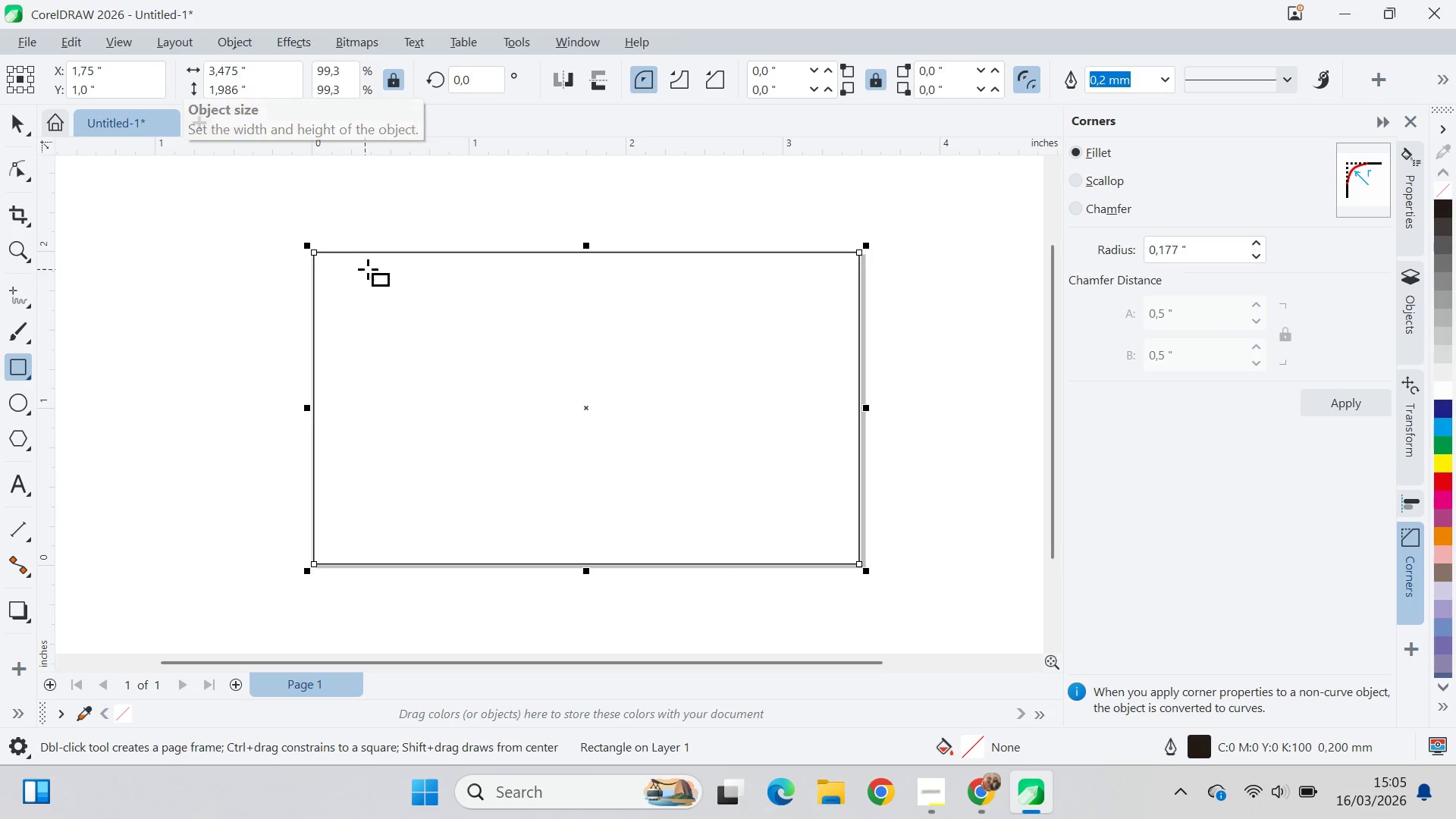 
key(V)
 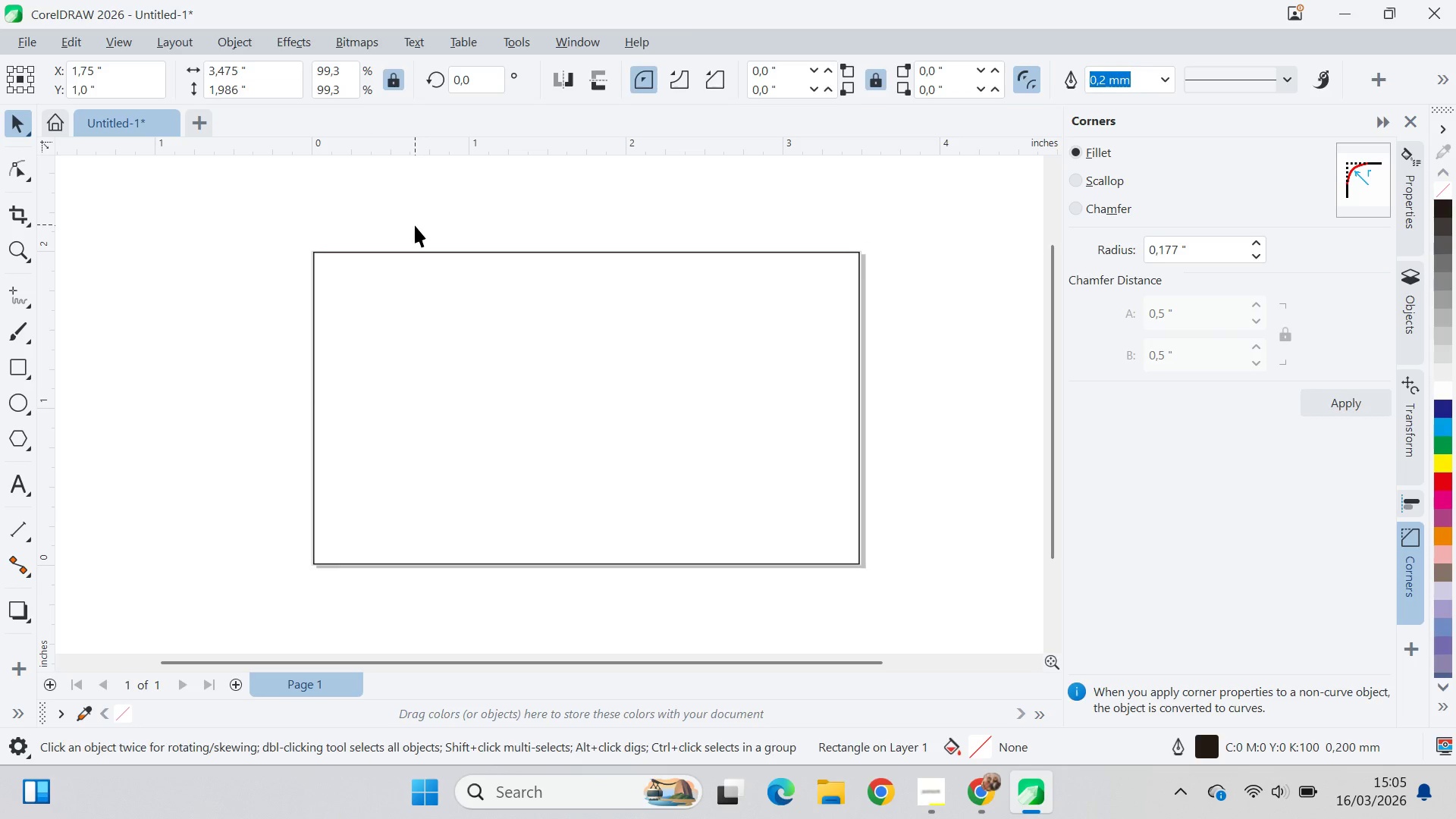 
double_click([395, 264])
 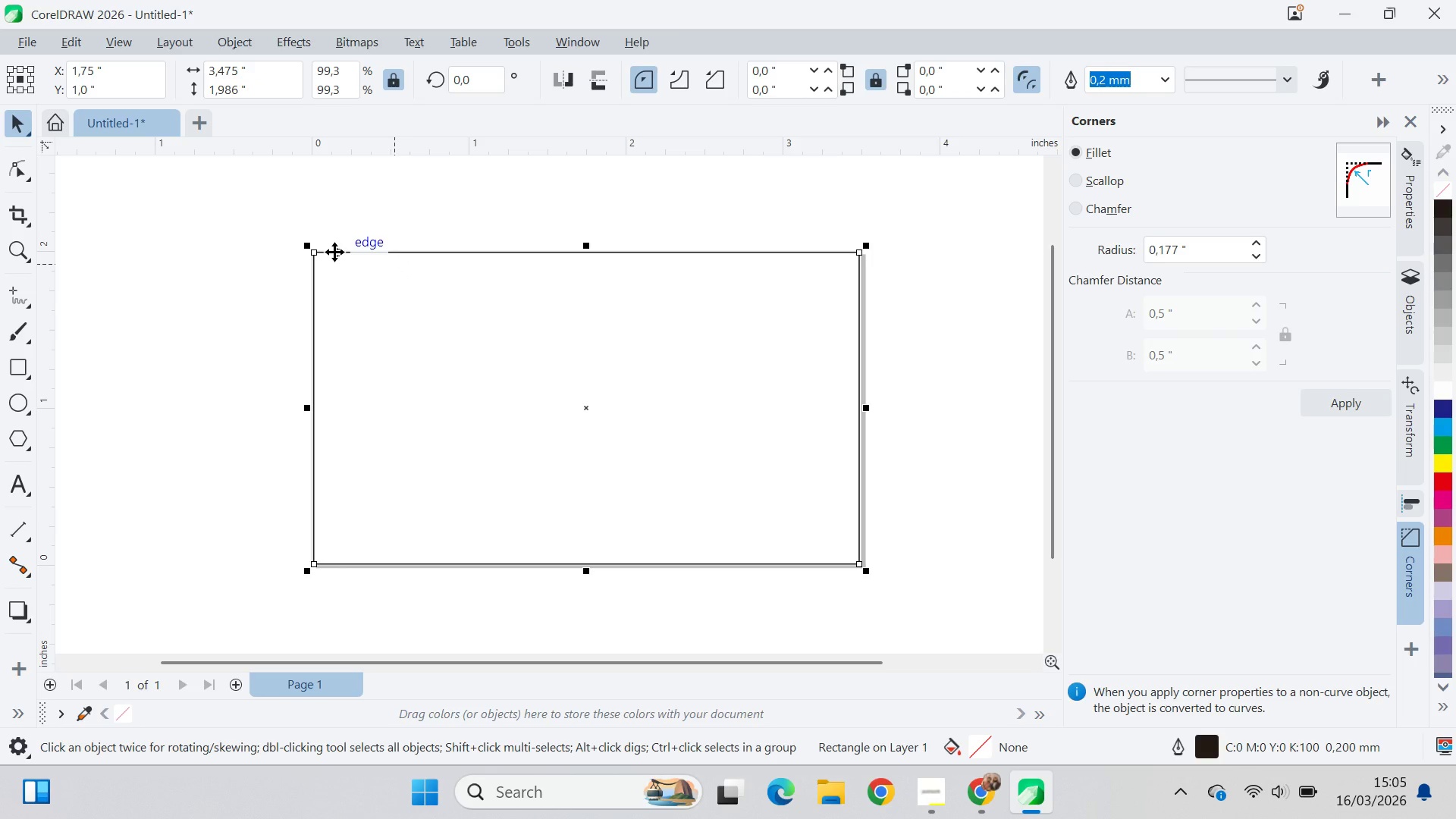 
scroll: coordinate [311, 252], scroll_direction: up, amount: 15.0
 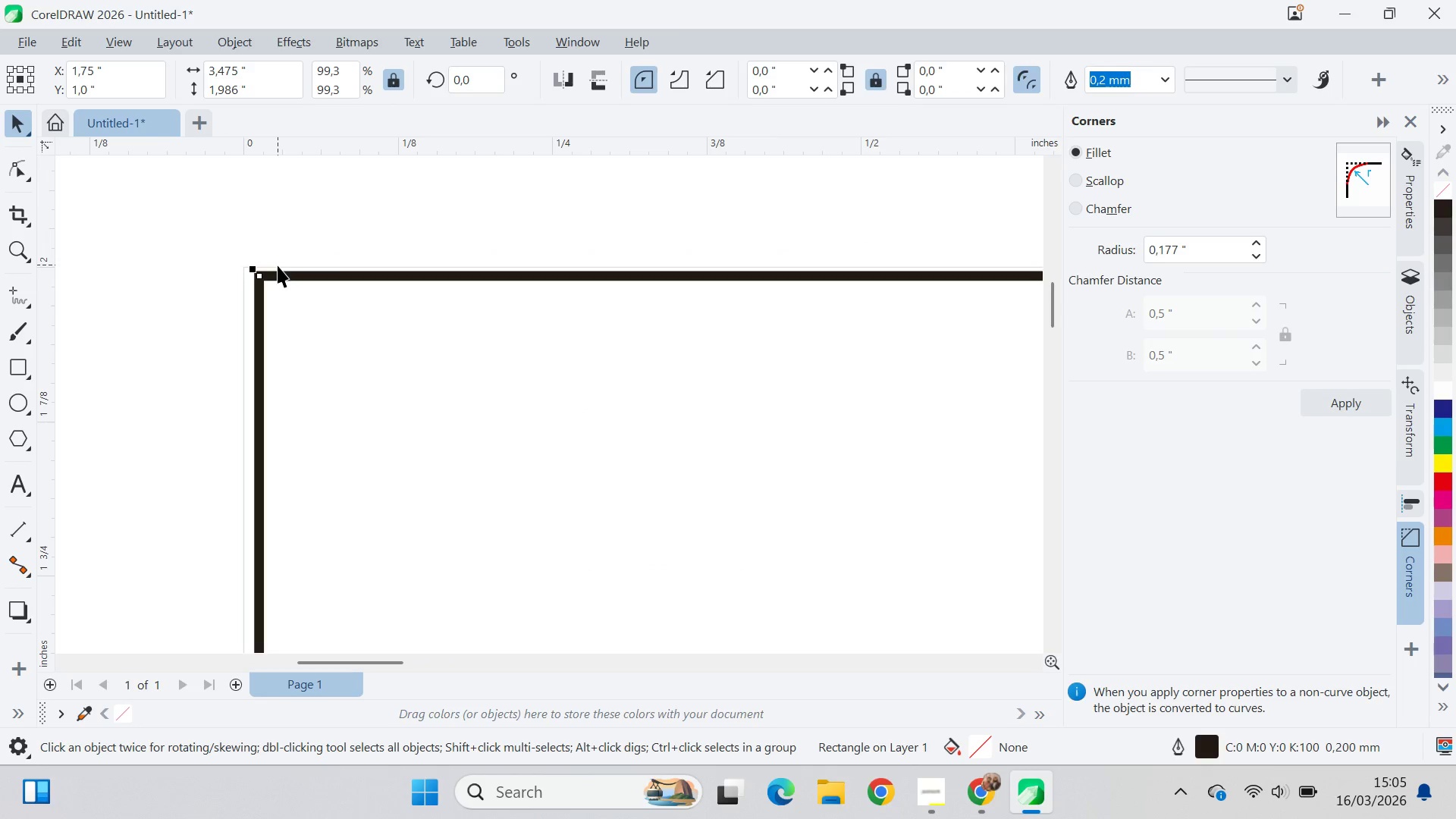 
scroll: coordinate [289, 275], scroll_direction: down, amount: 16.0
 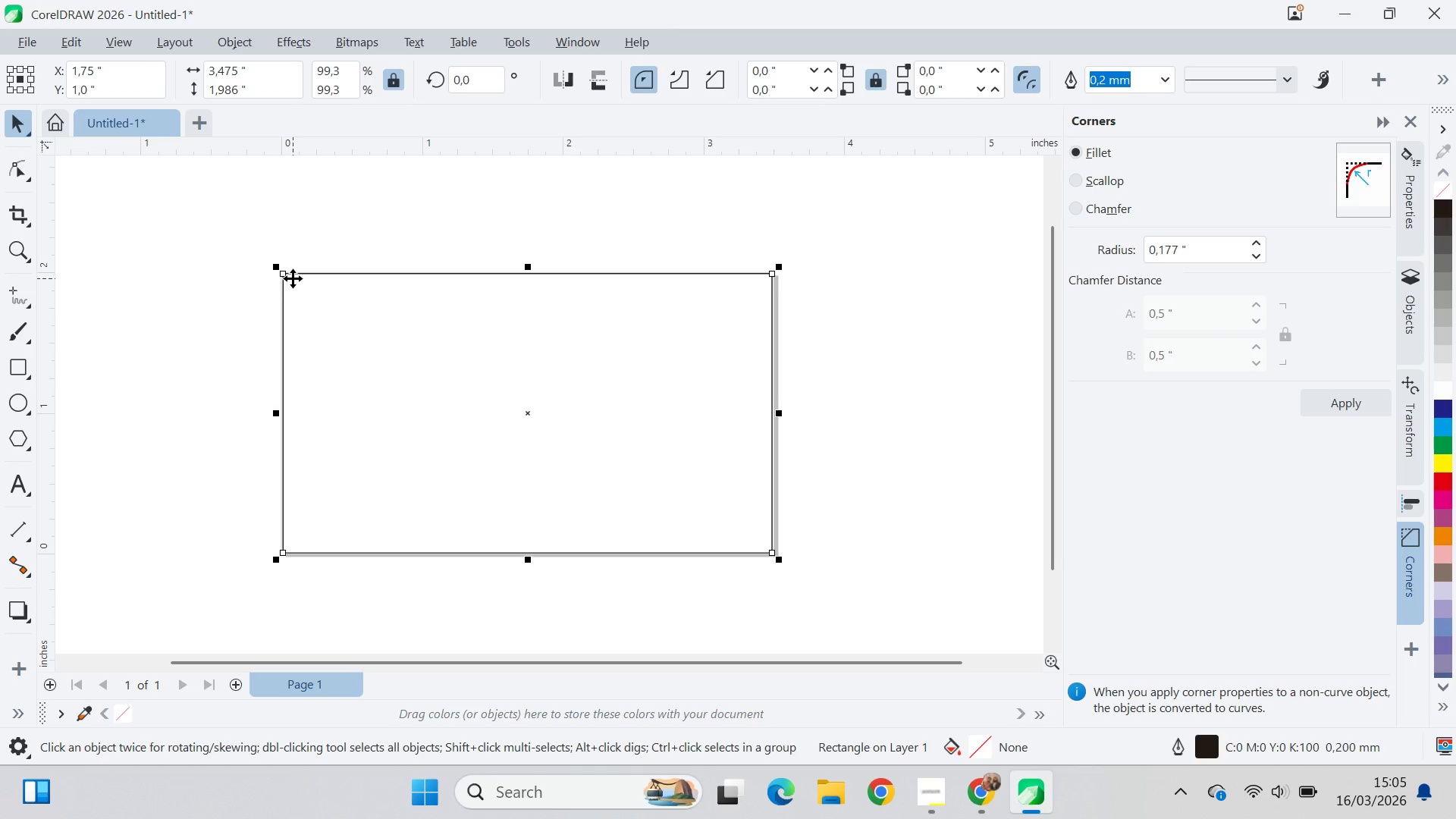 
key(Control+Z)
 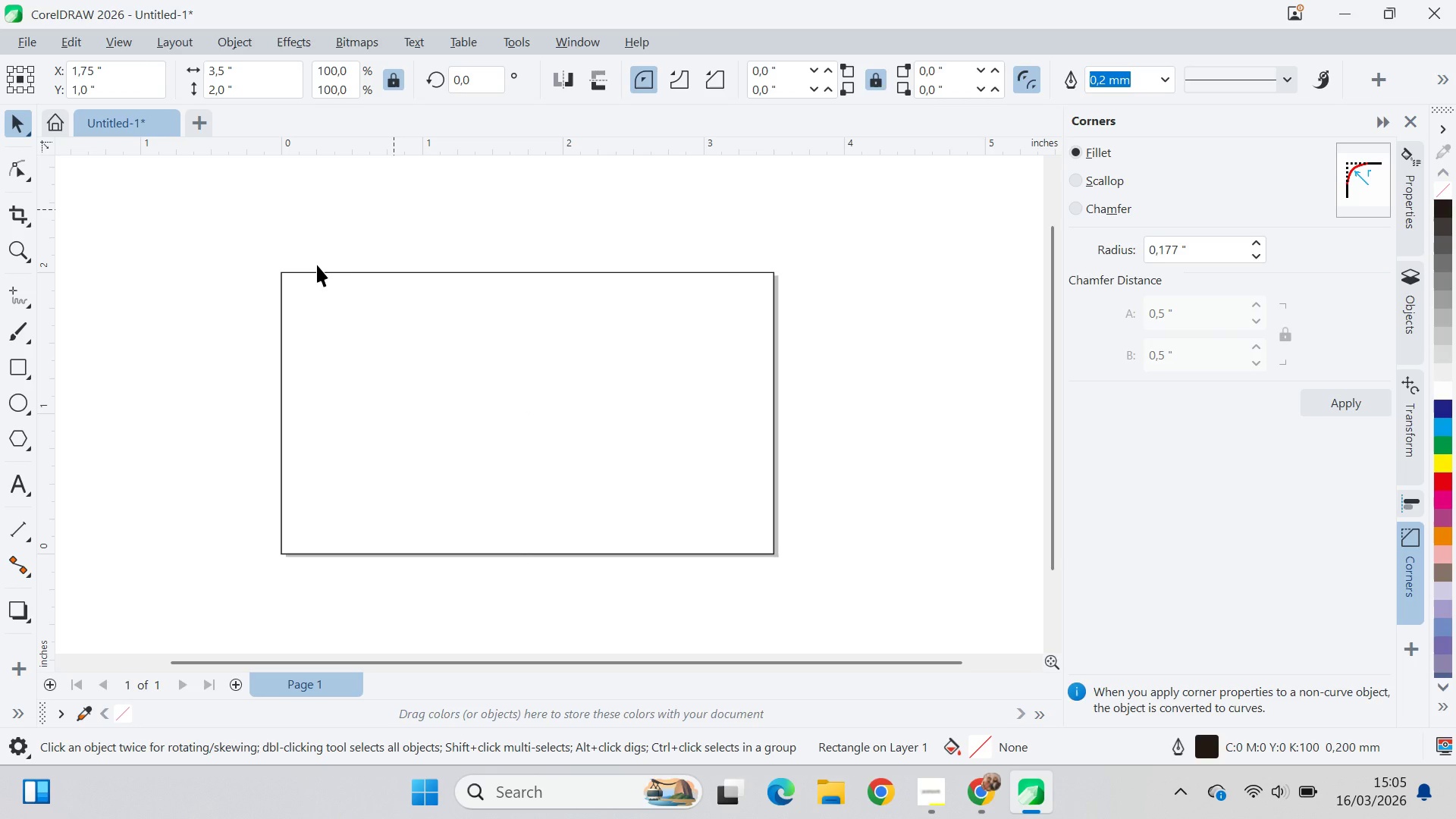 
key(Alt+AltLeft)
 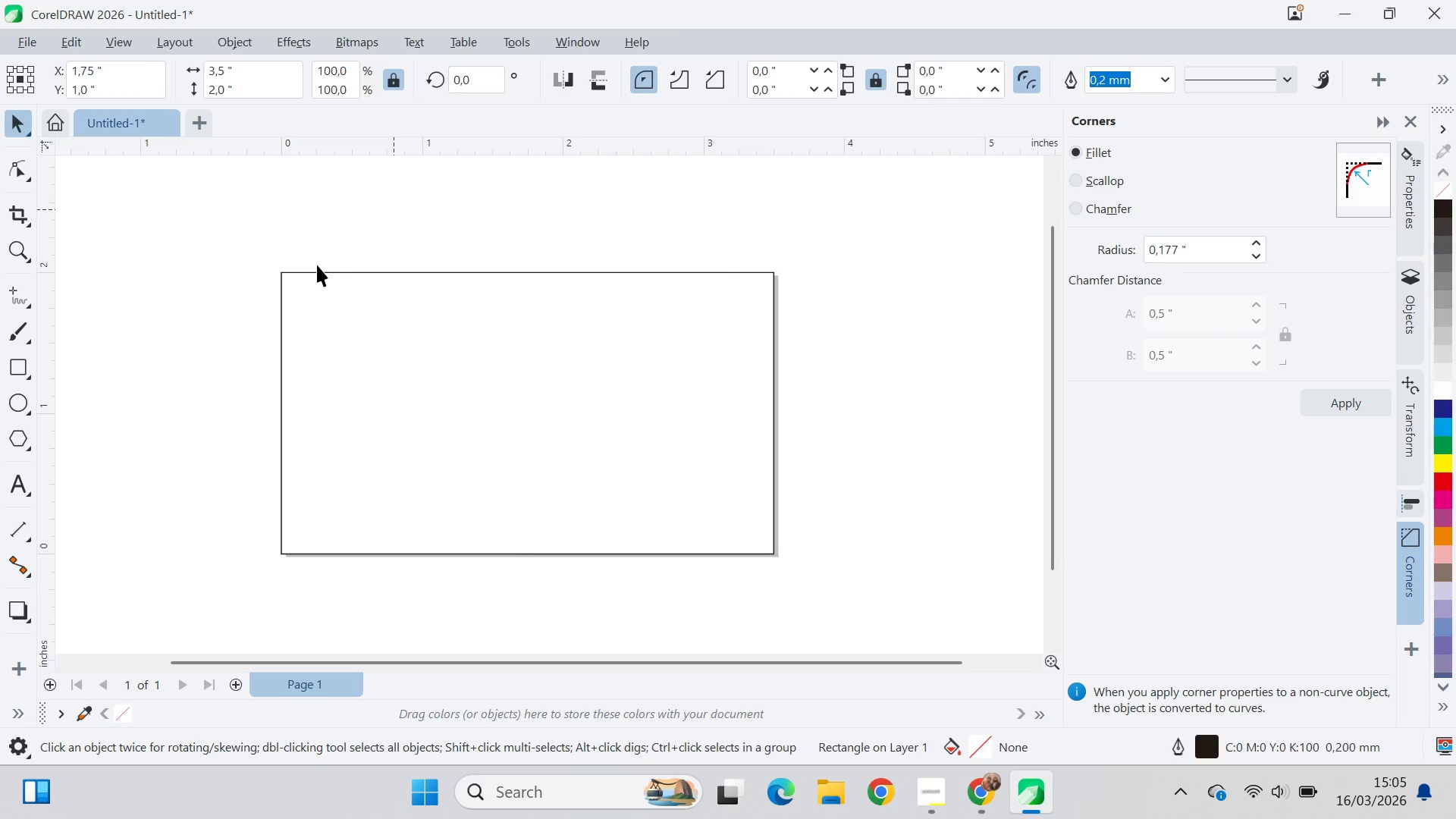 
key(Alt+Tab)